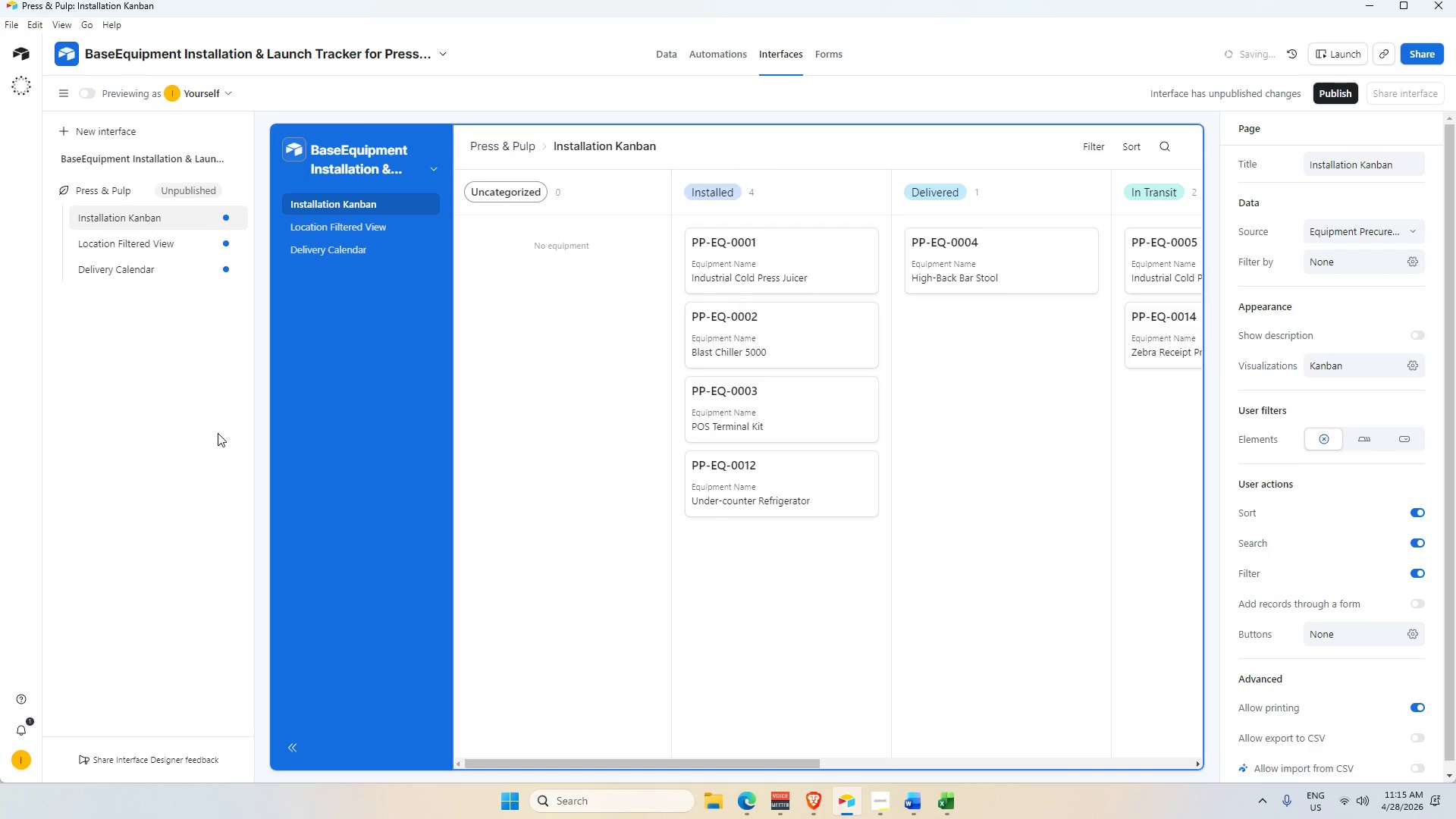 
left_click([189, 431])
 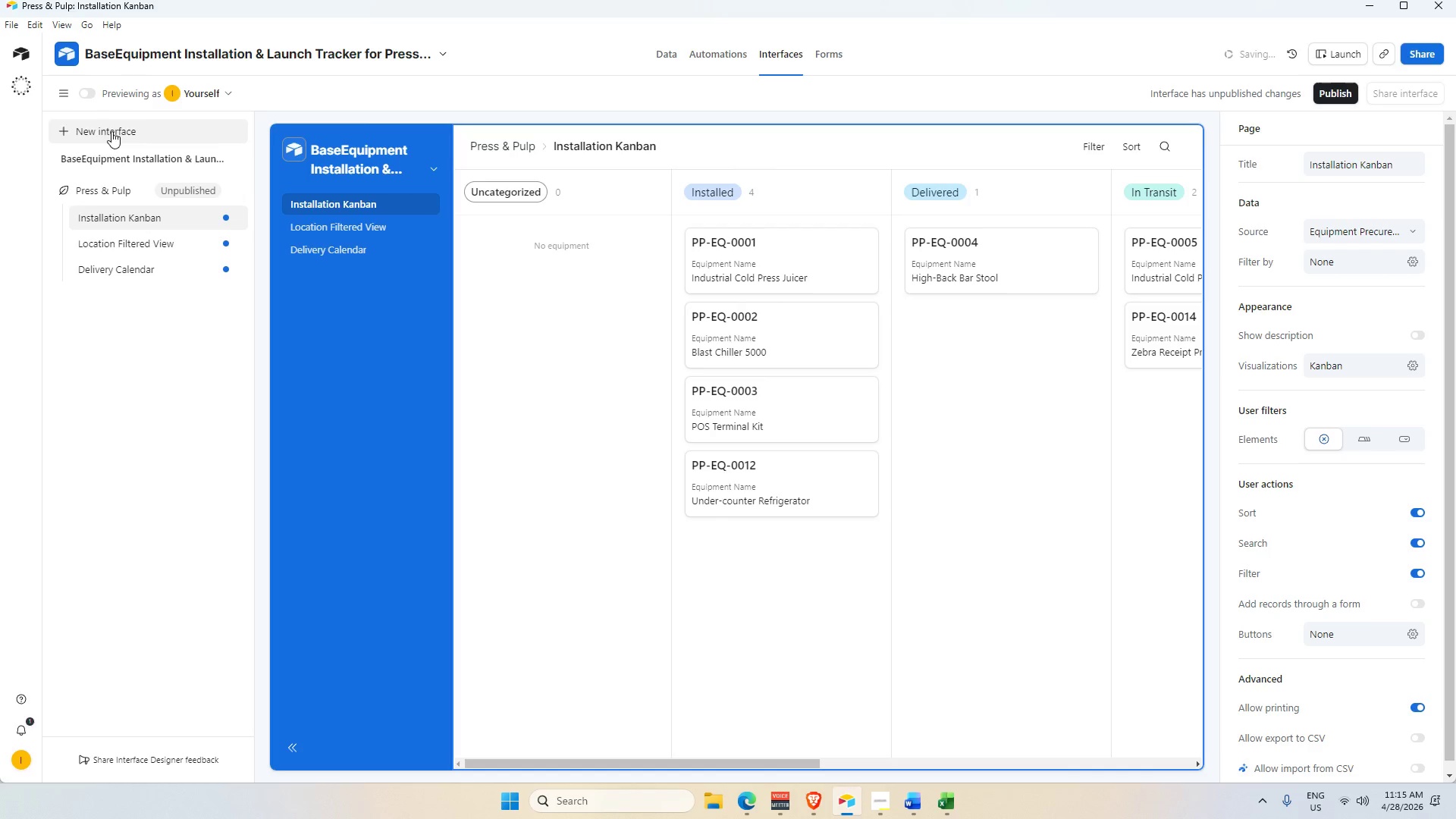 
mouse_move([112, 115])
 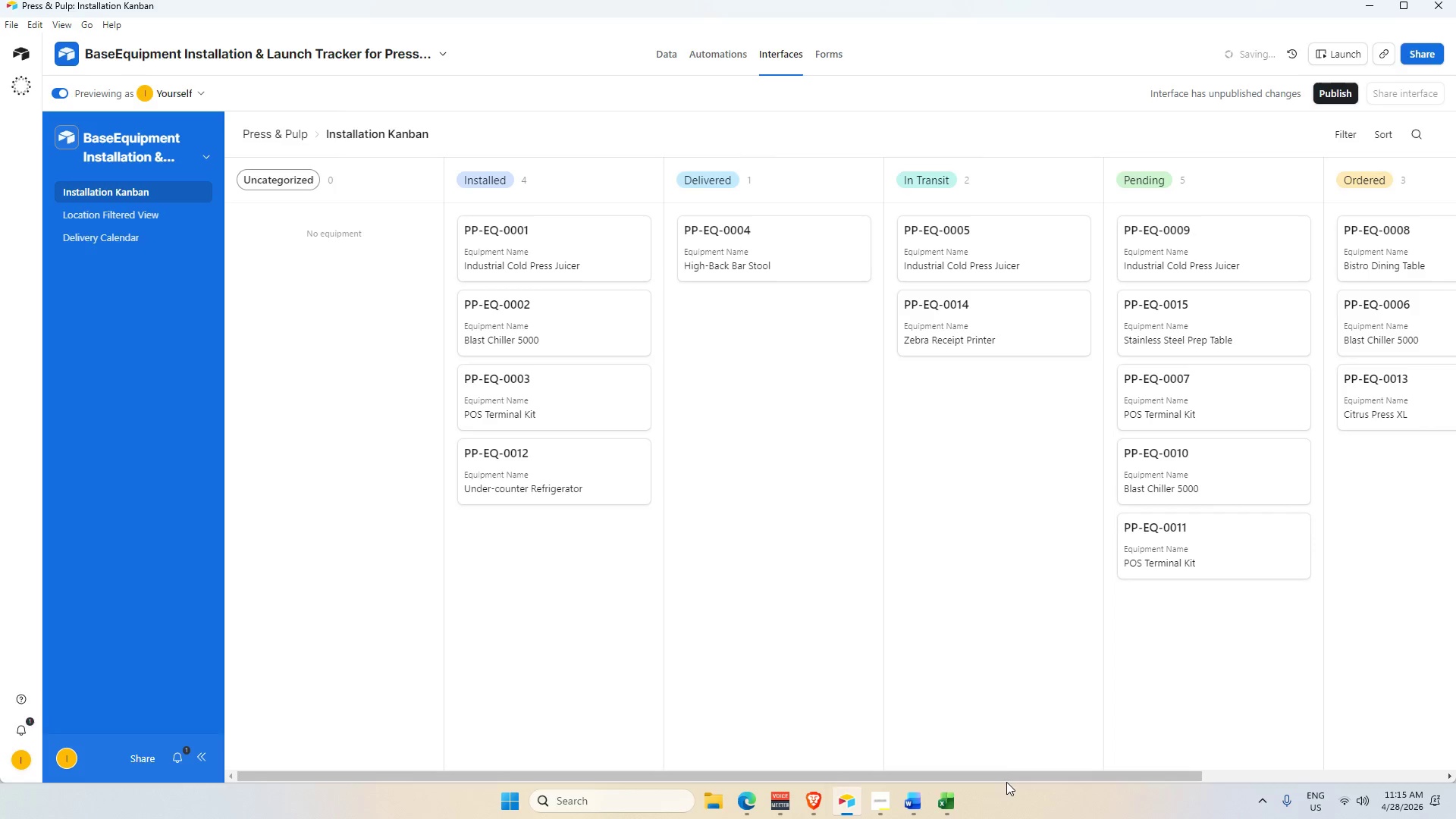 
left_click_drag(start_coordinate=[1005, 772], to_coordinate=[822, 752])
 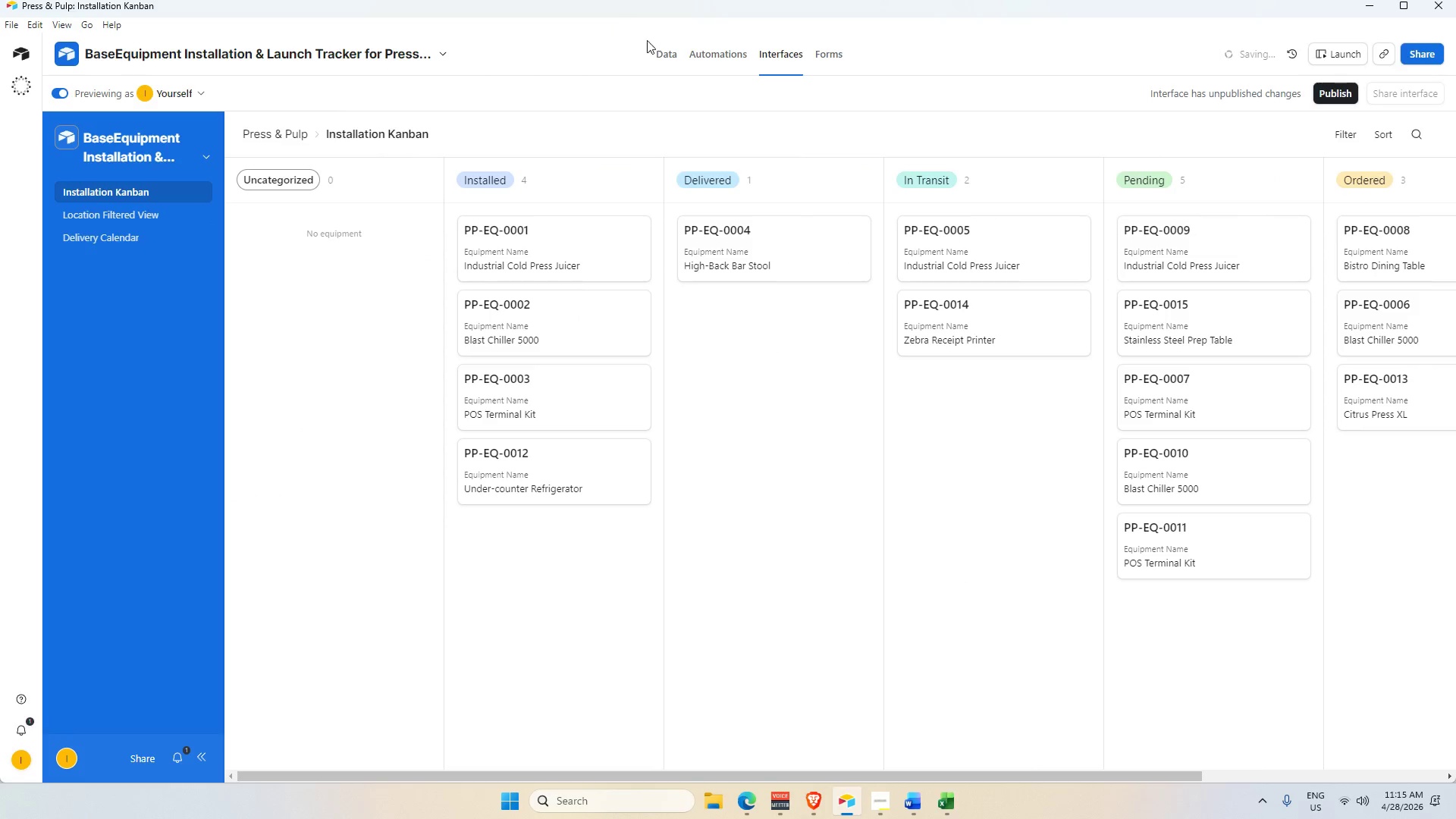 
mouse_move([664, 59])